 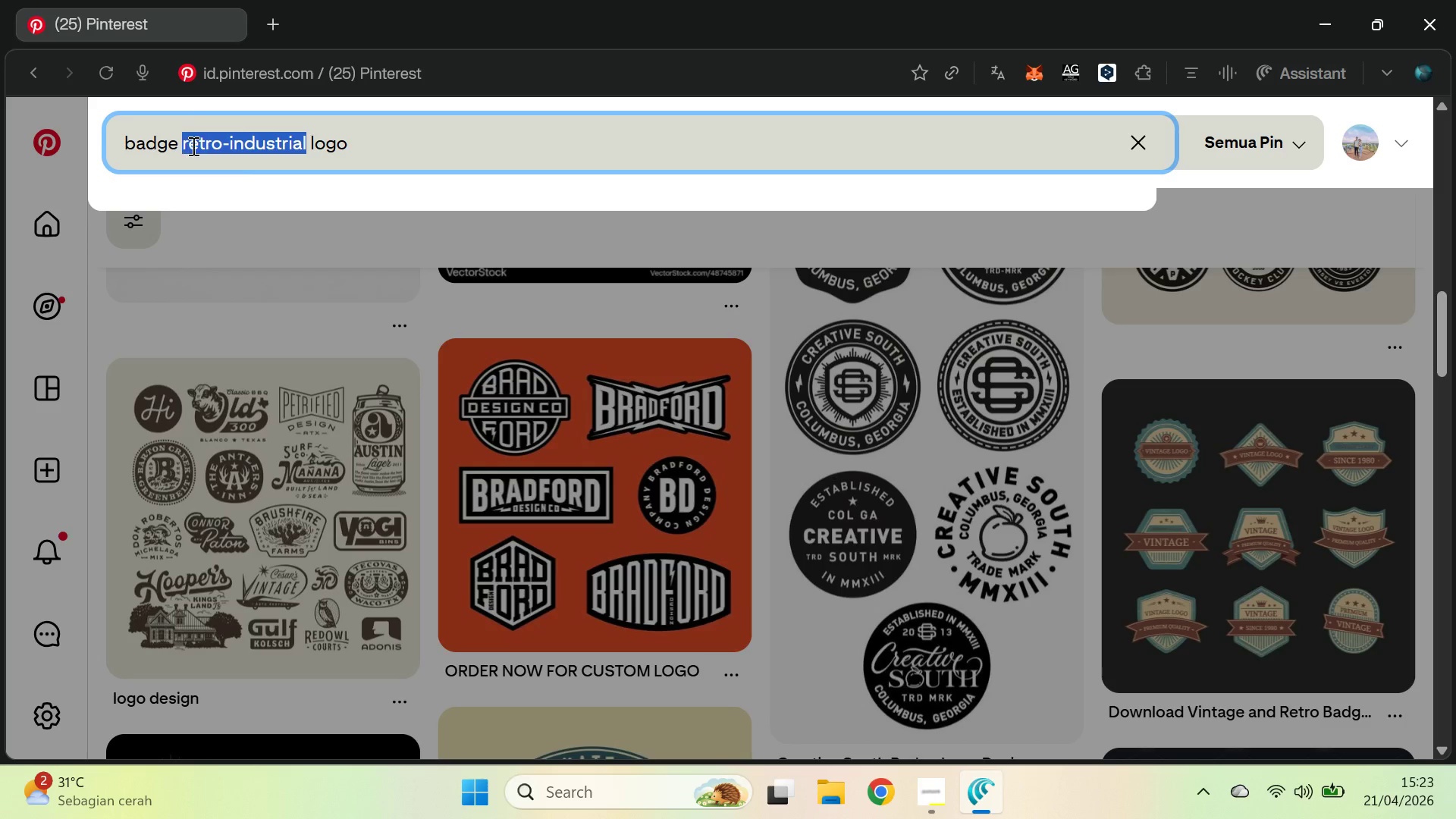 
key(Control+V)
 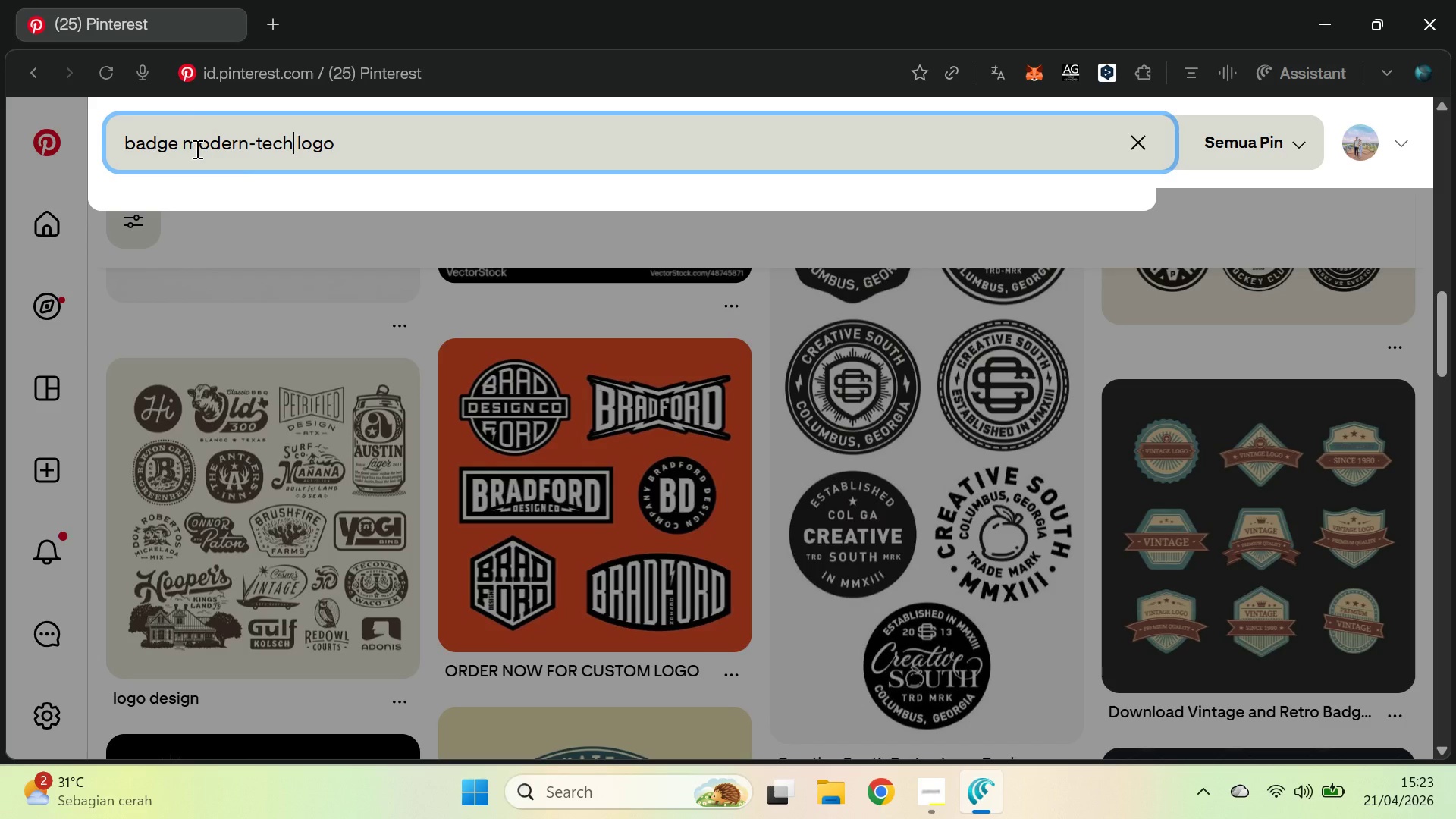 
key(Enter)
 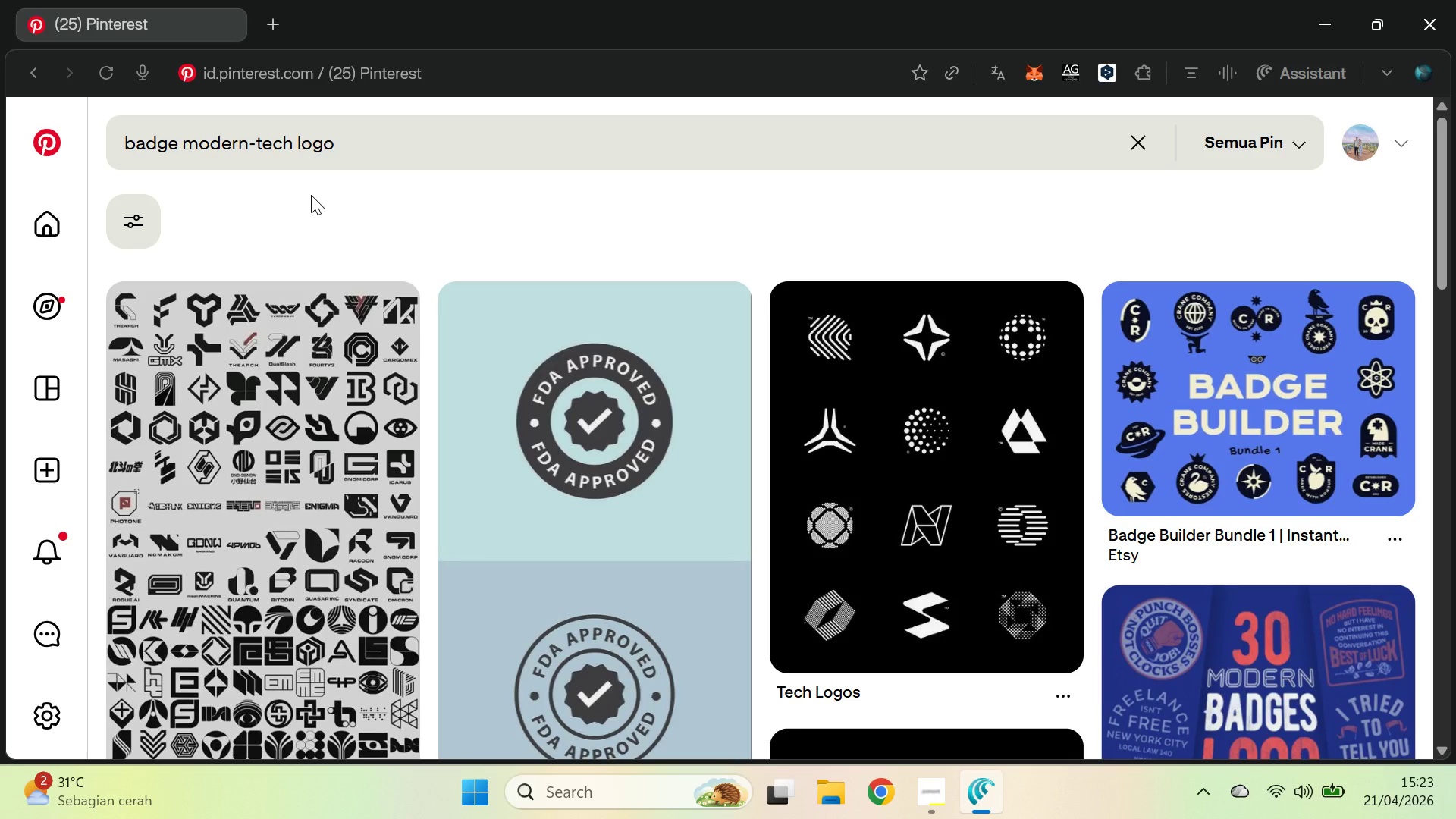 
wait(24.02)
 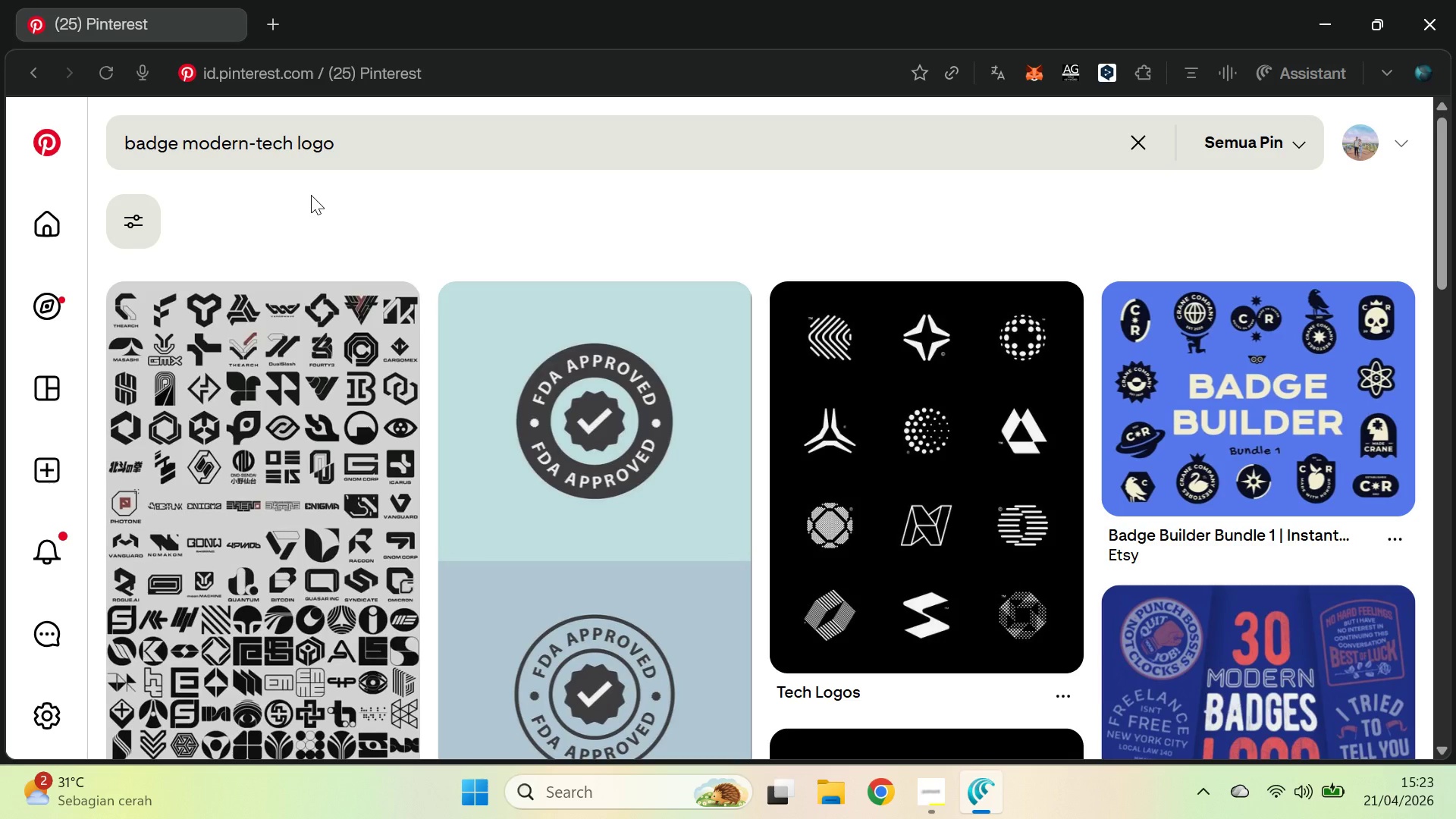 
left_click_drag(start_coordinate=[1452, 162], to_coordinate=[1449, 190])
 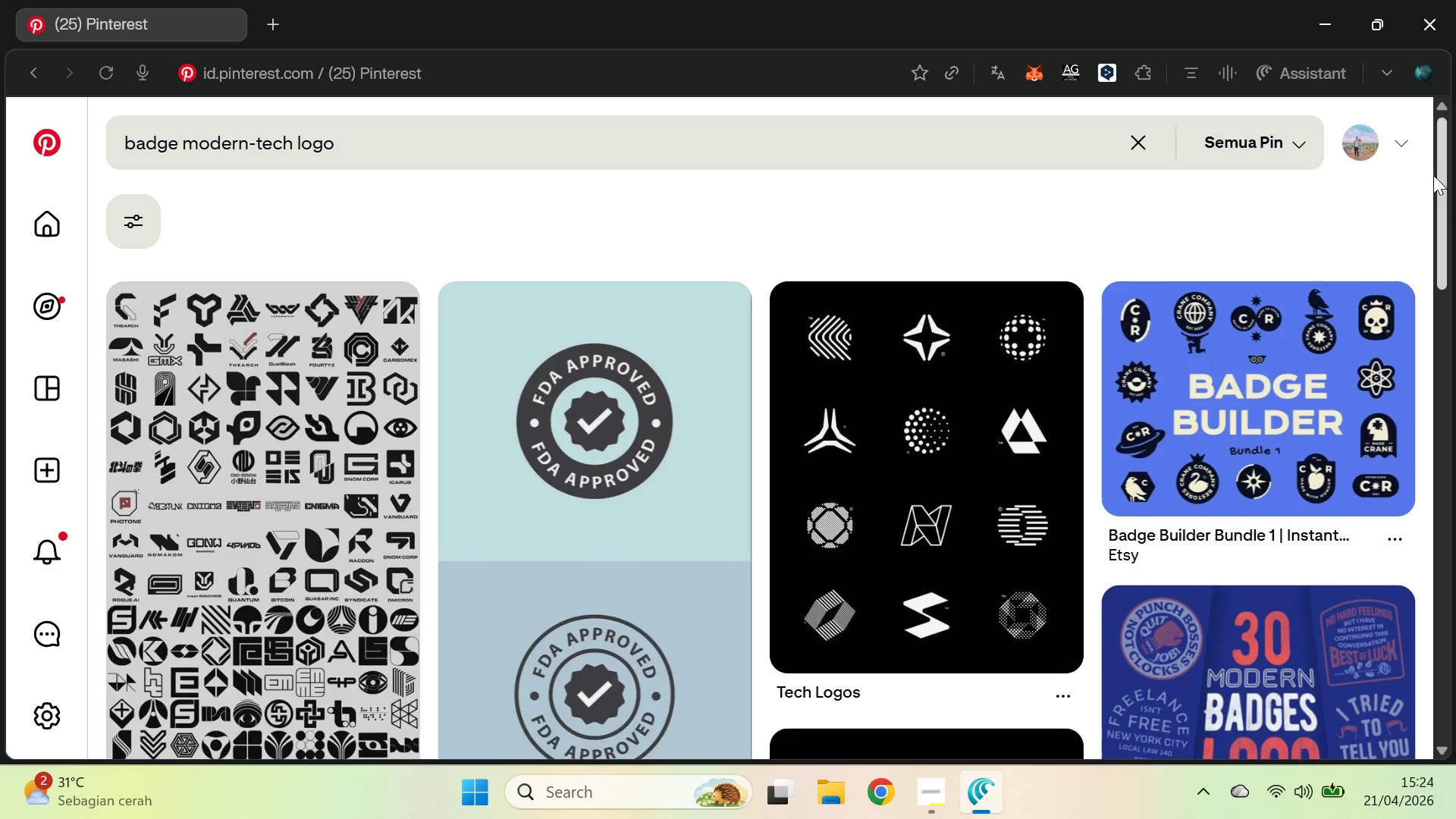 
left_click_drag(start_coordinate=[1433, 175], to_coordinate=[1455, 247])
 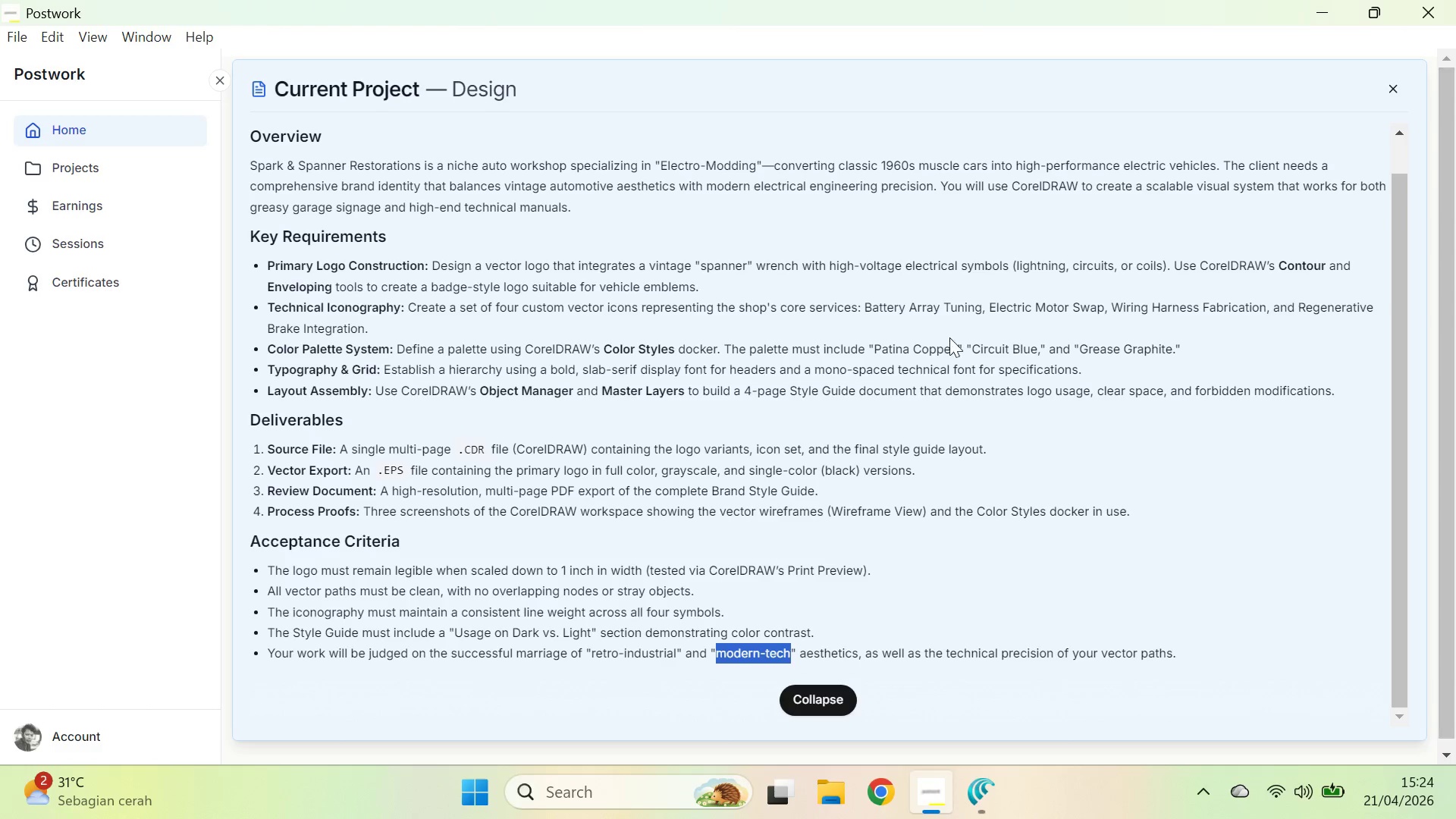 
key(Alt+AltLeft)
 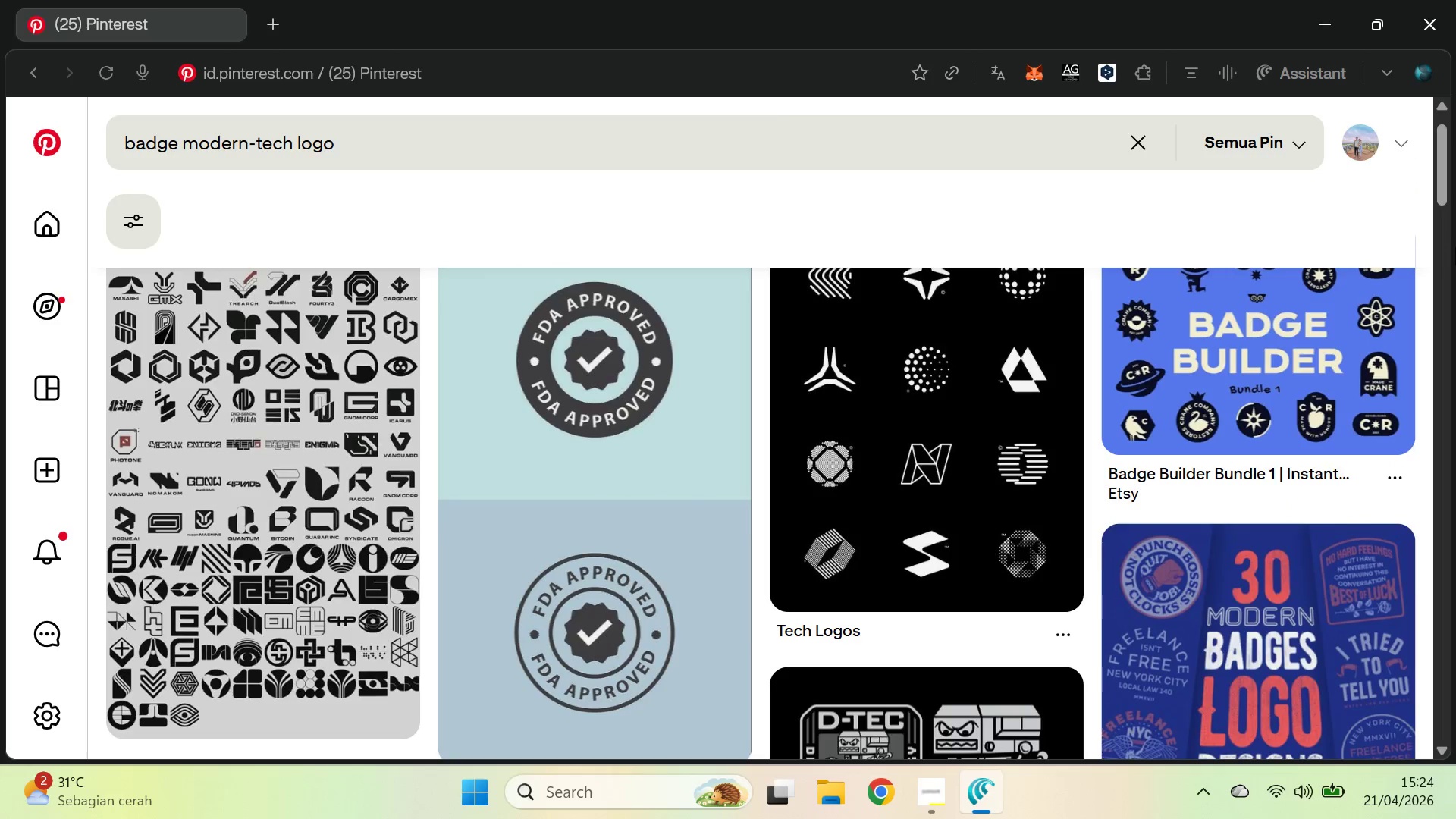 
key(Alt+Tab)